 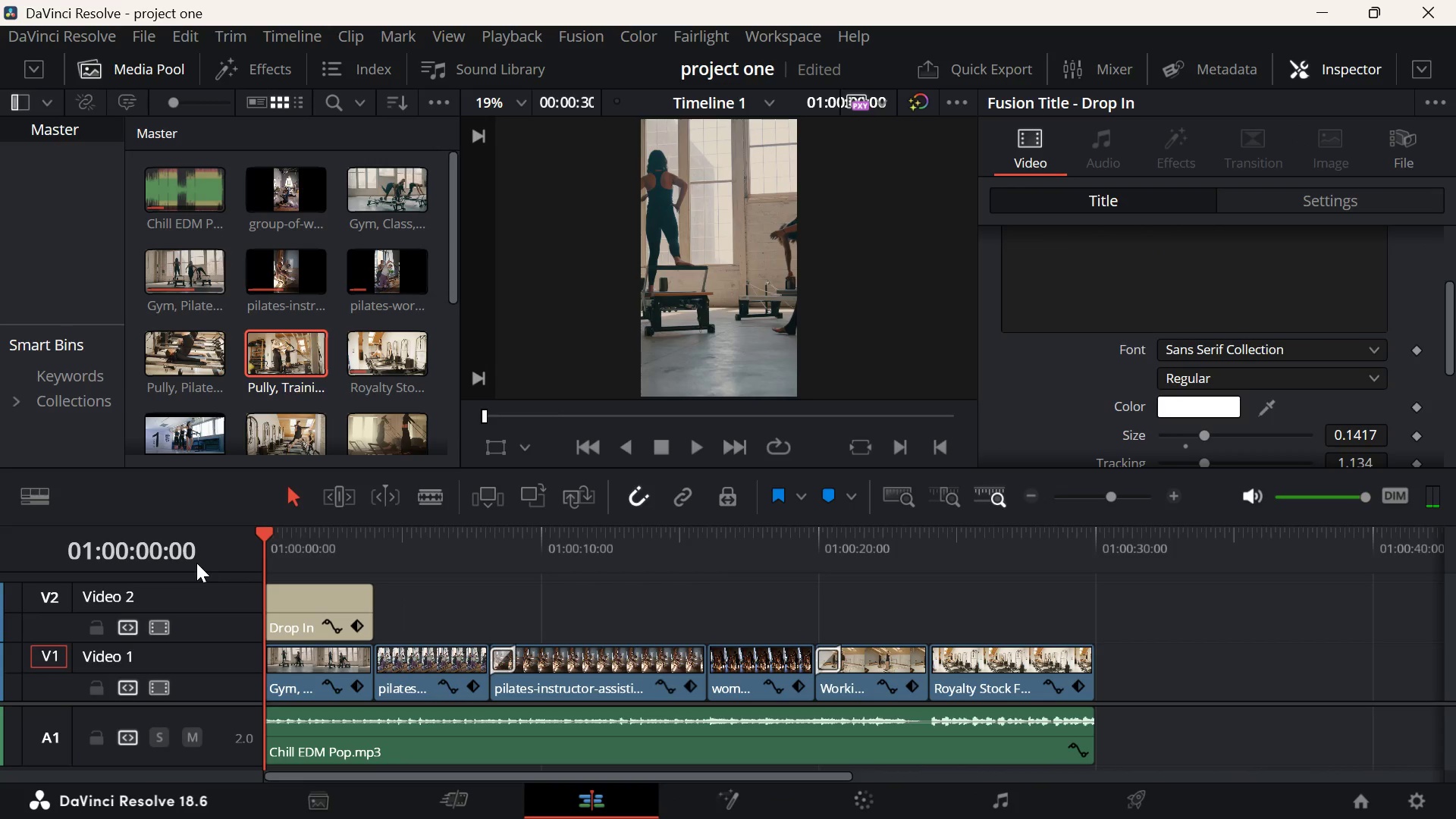 
key(Space)
 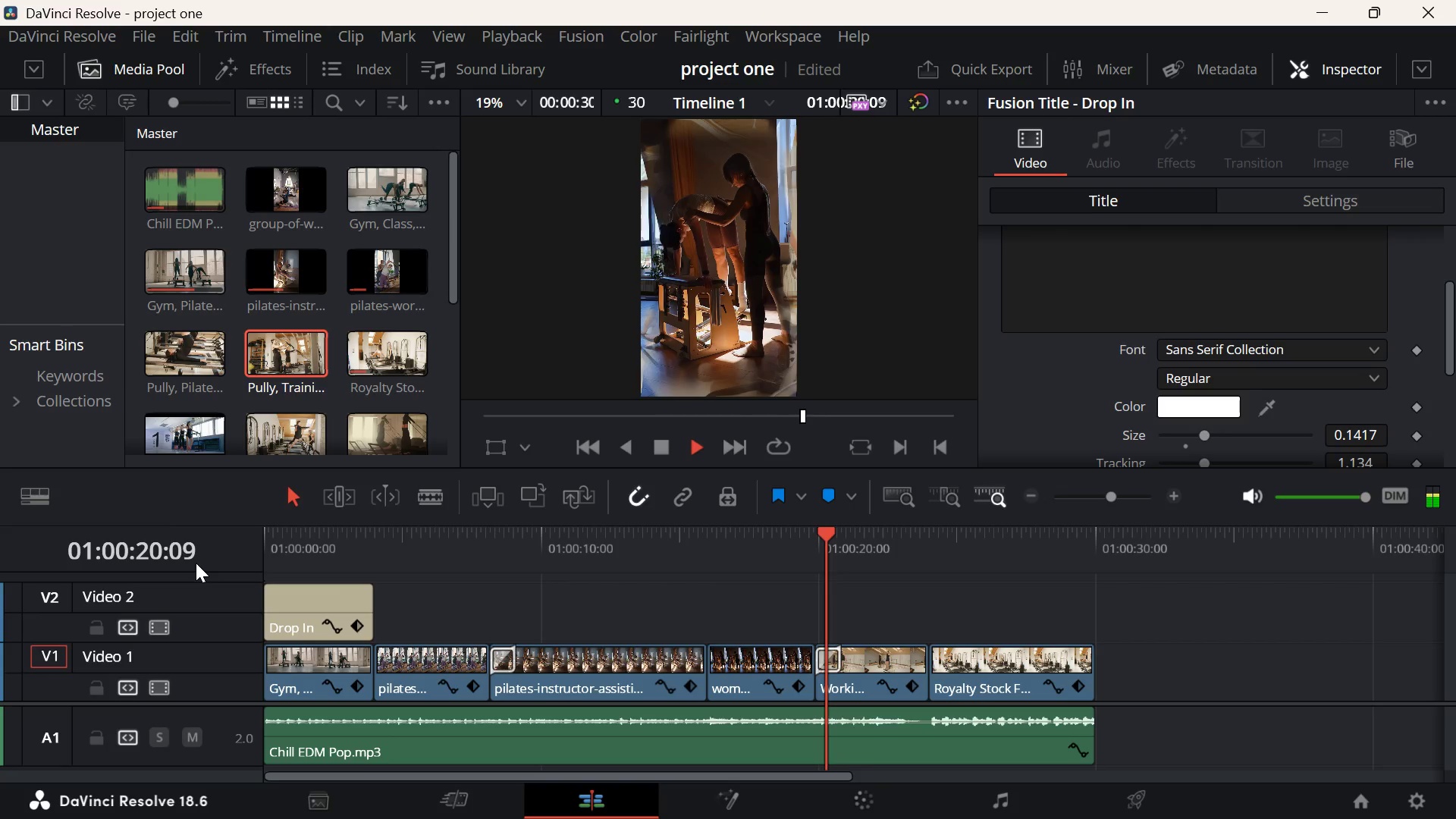 
wait(25.45)
 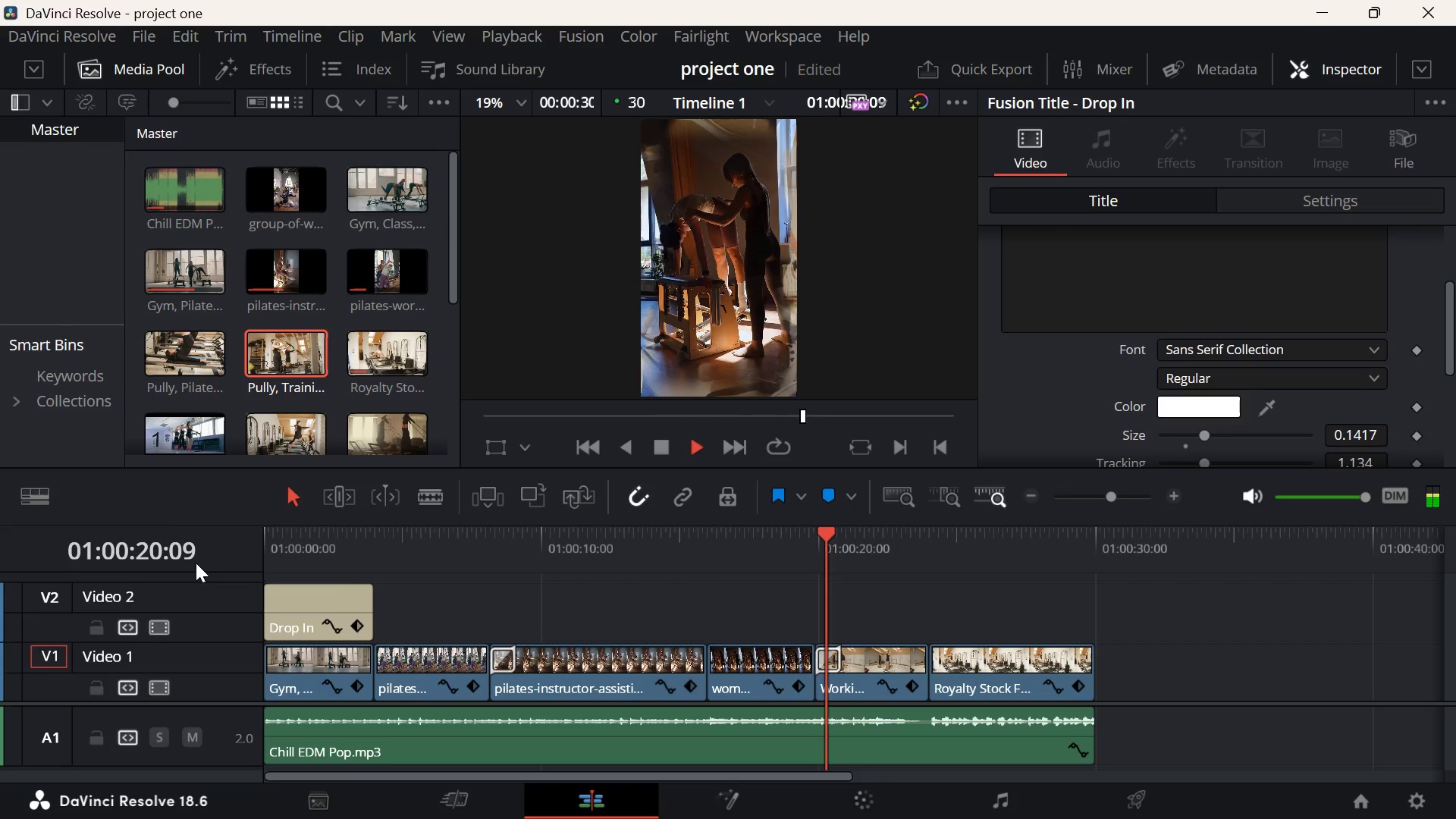 
key(Space)
 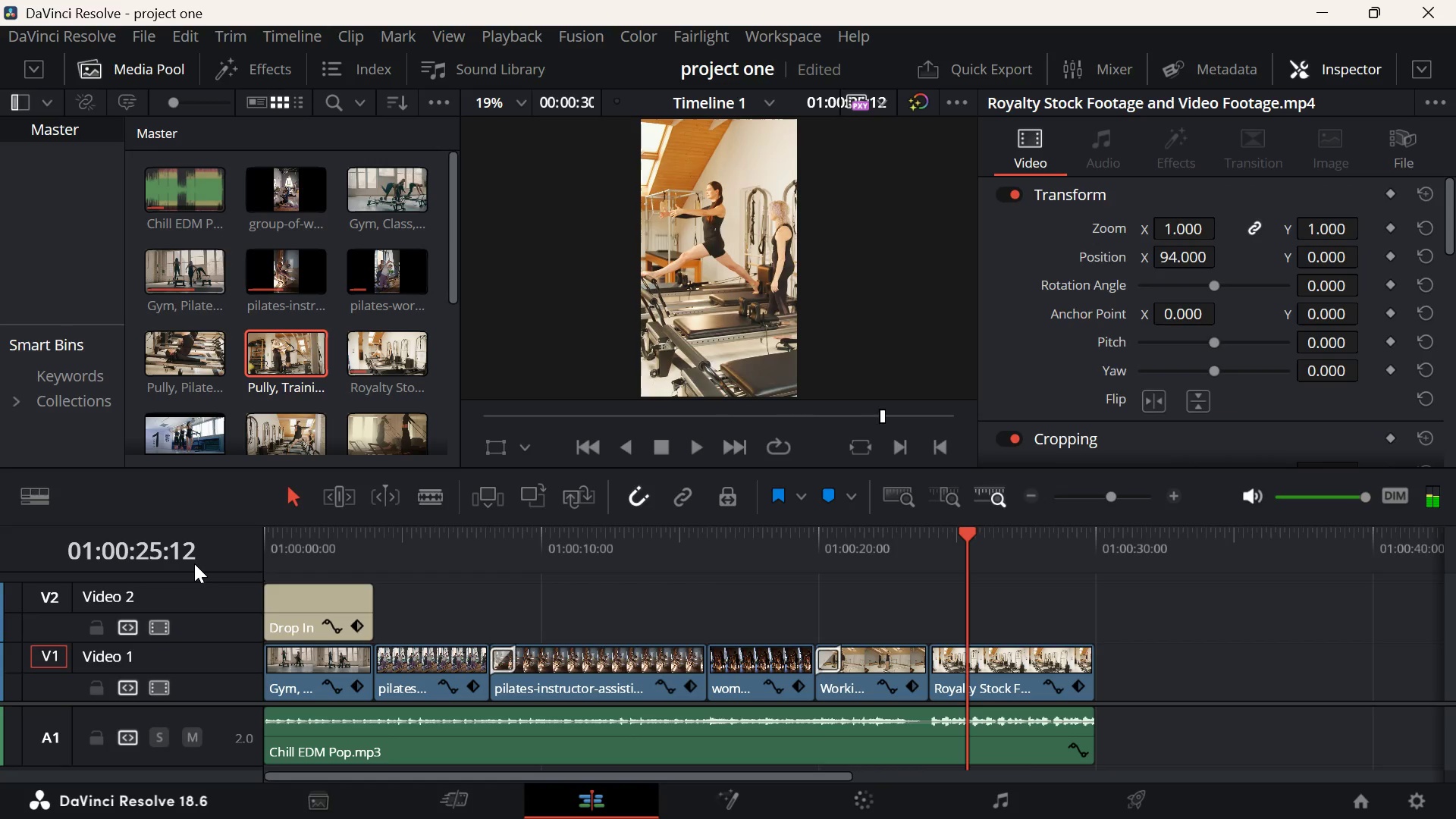 
key(Space)
 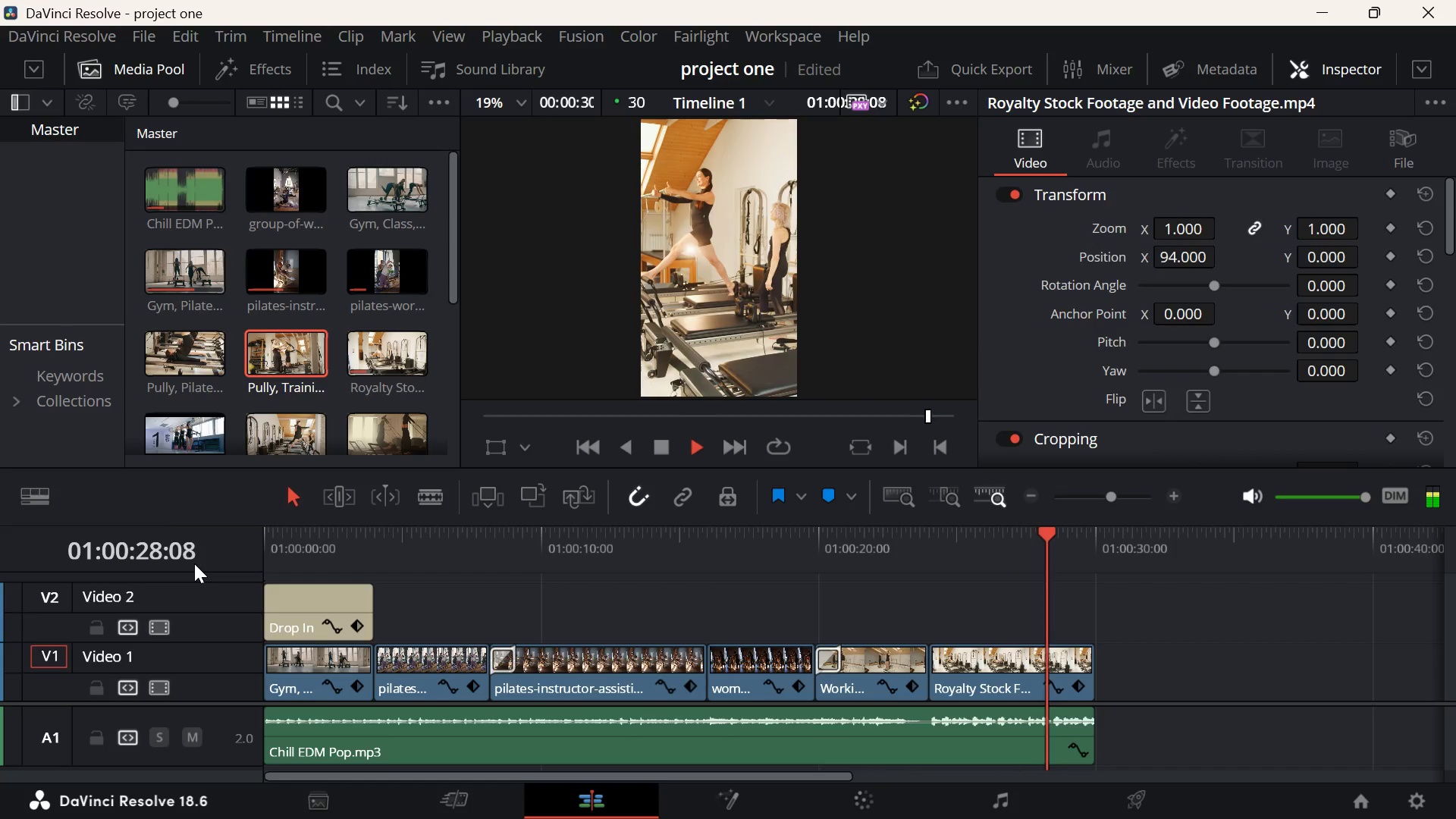 
key(Space)
 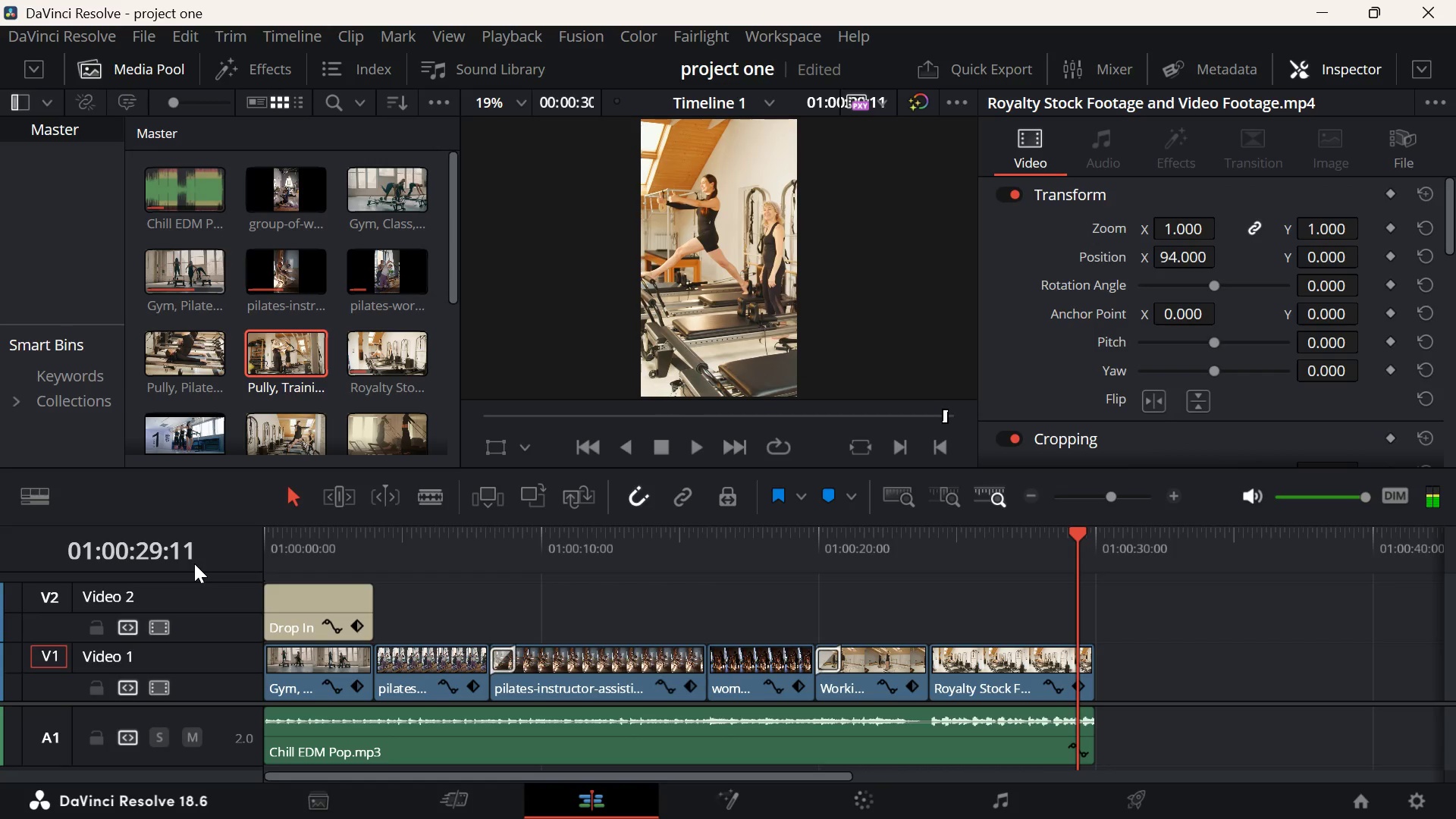 
hold_key(key=ControlLeft, duration=0.39)
 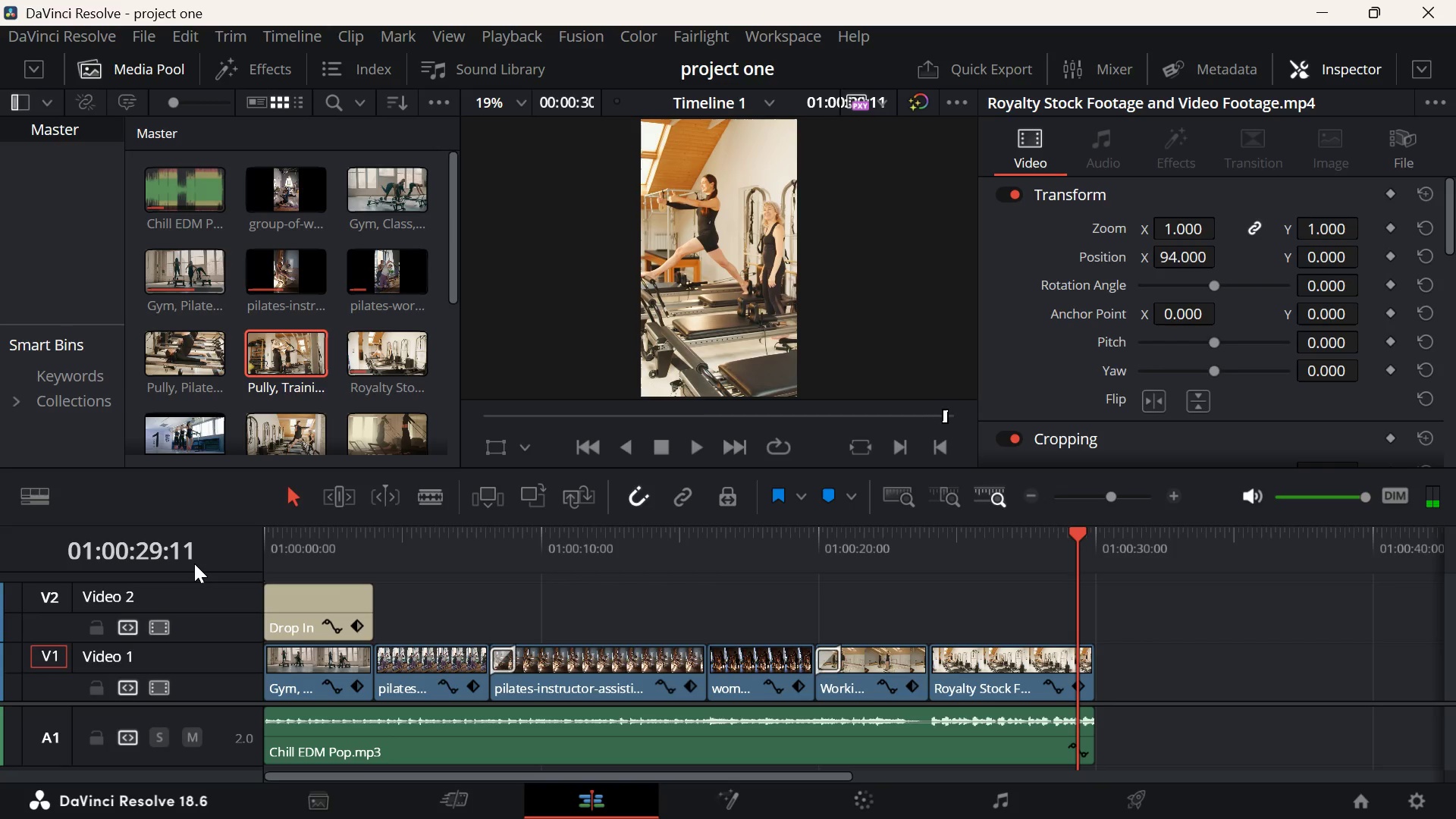 